 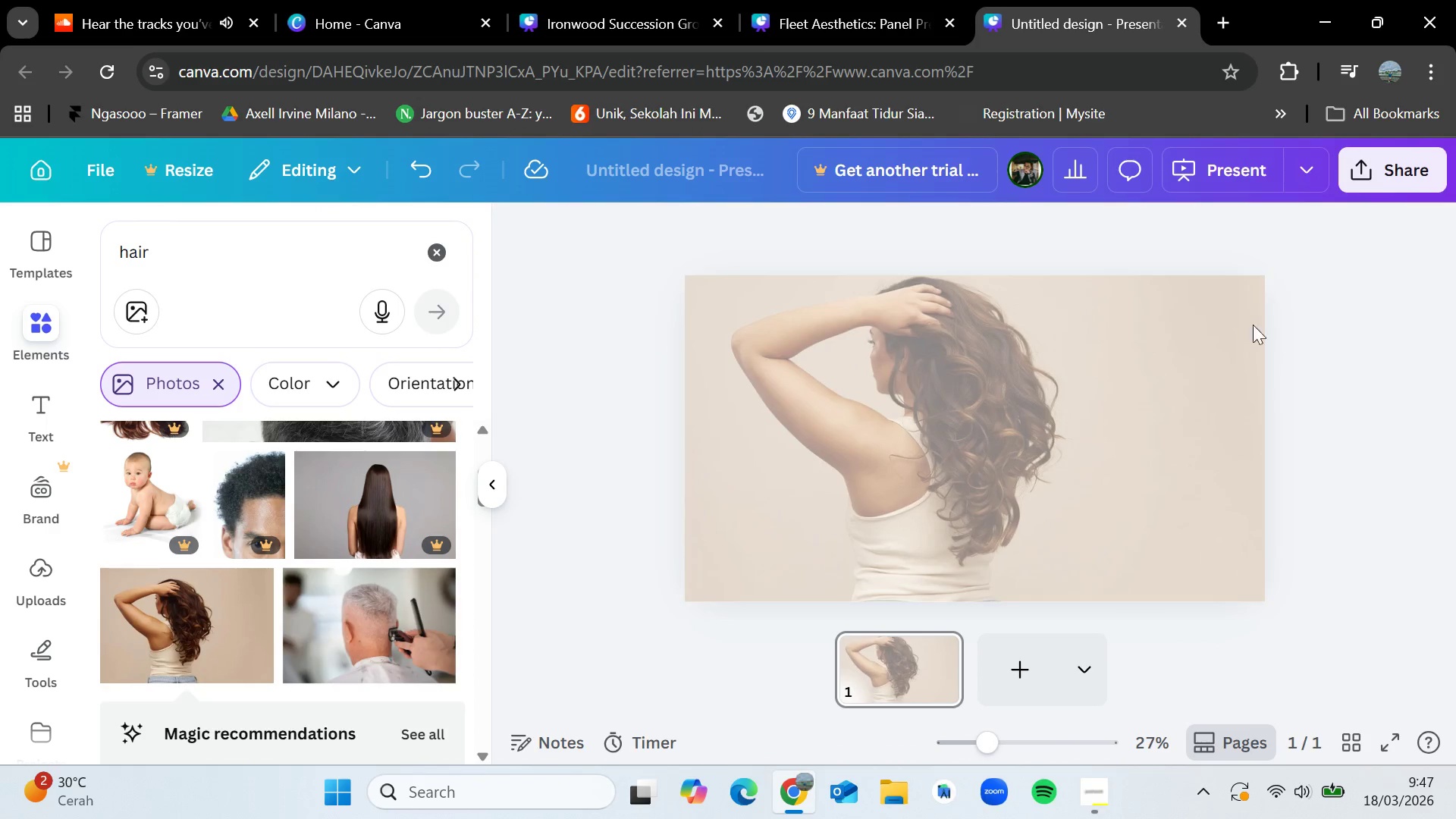 
left_click([816, 0])
 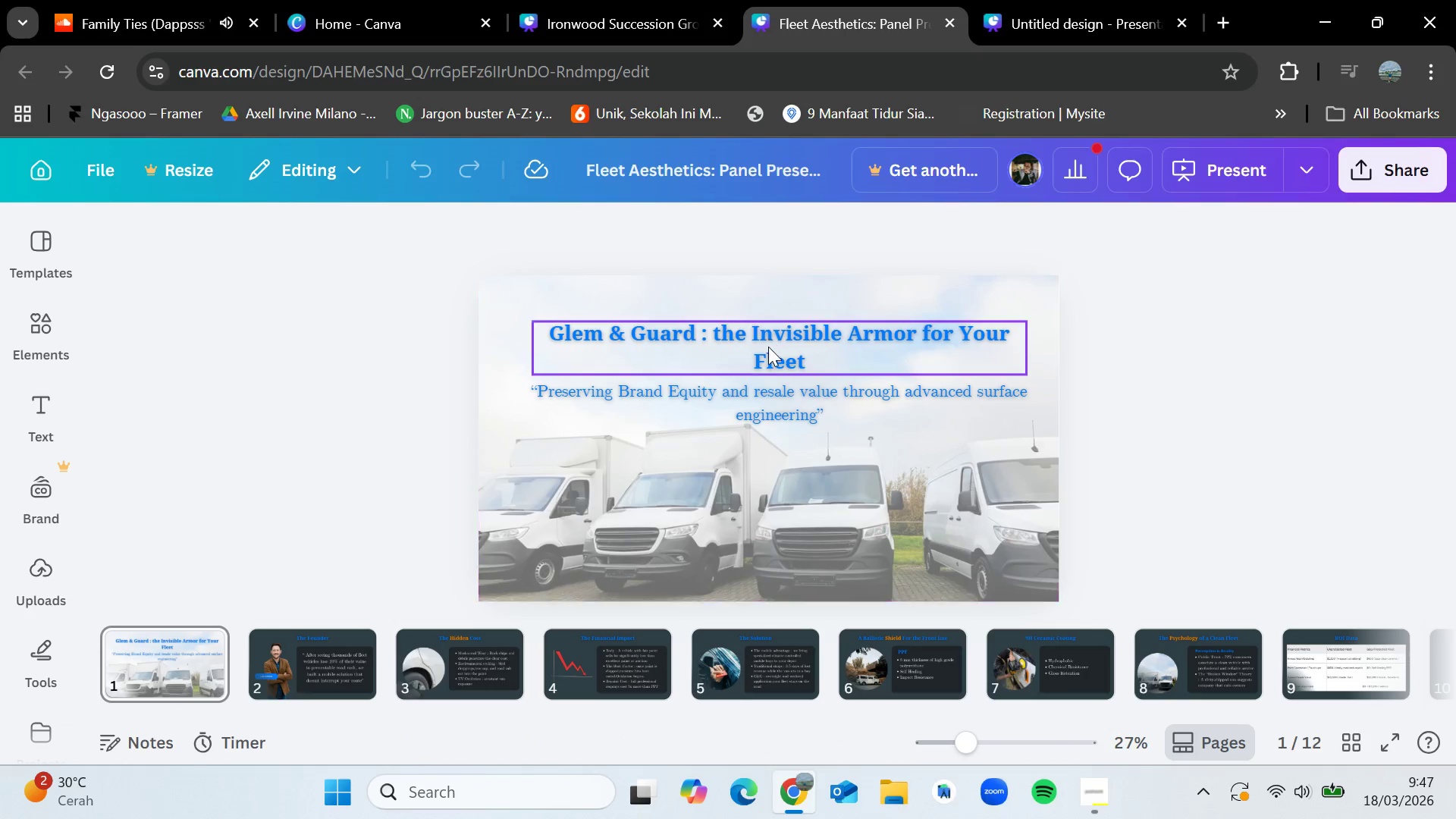 
left_click([768, 347])
 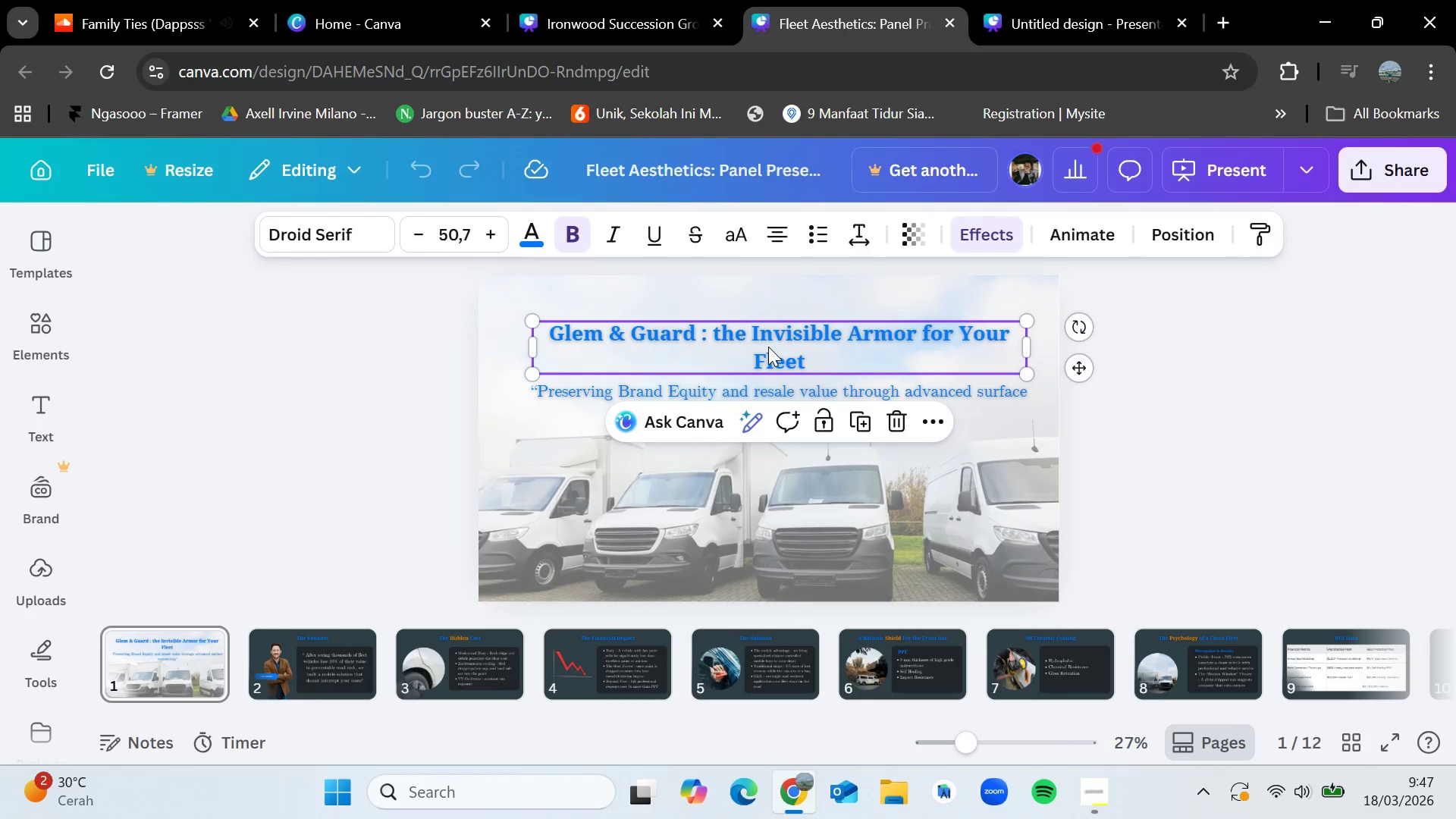 
key(Control+C)
 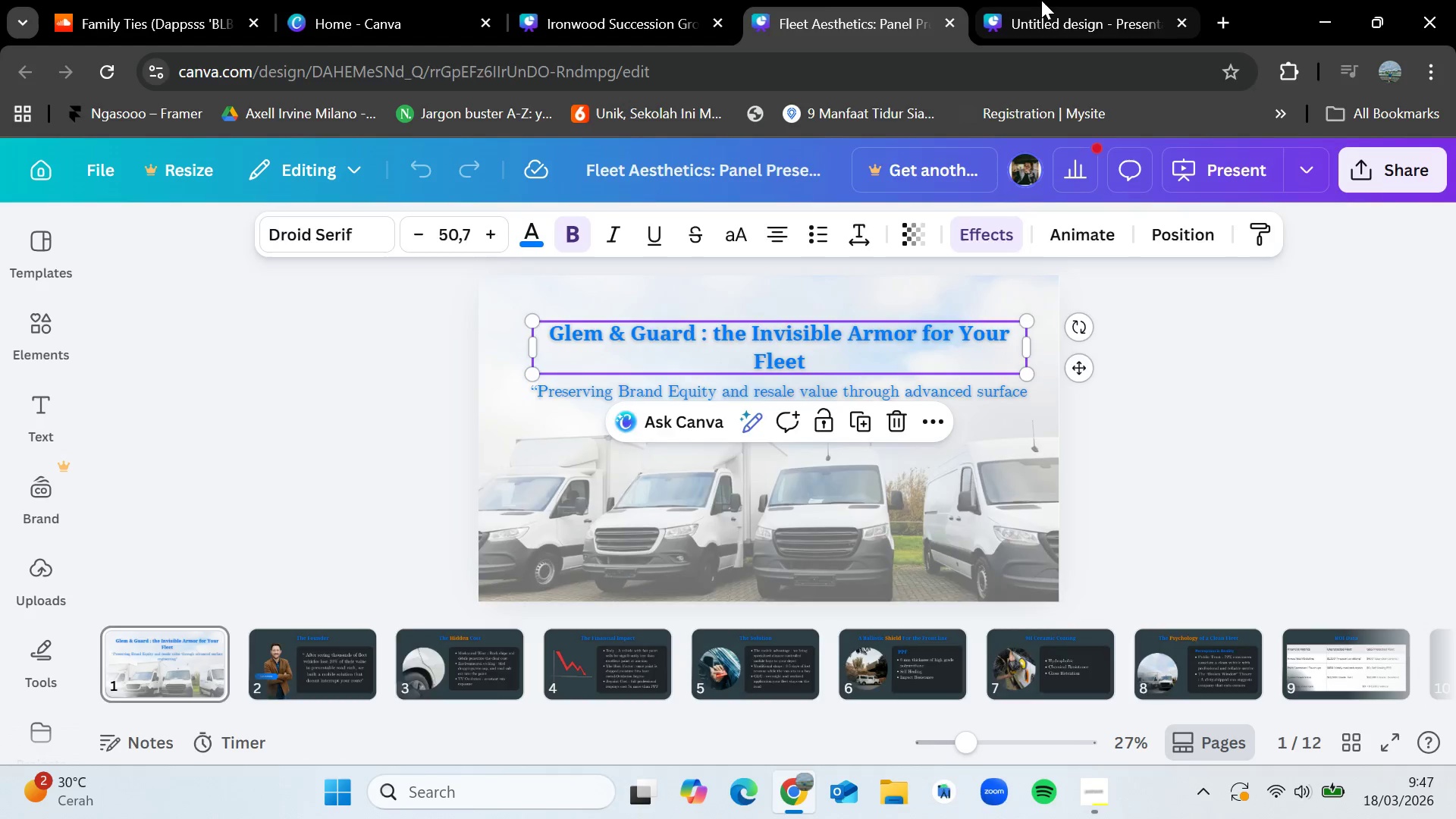 
left_click([1041, 0])
 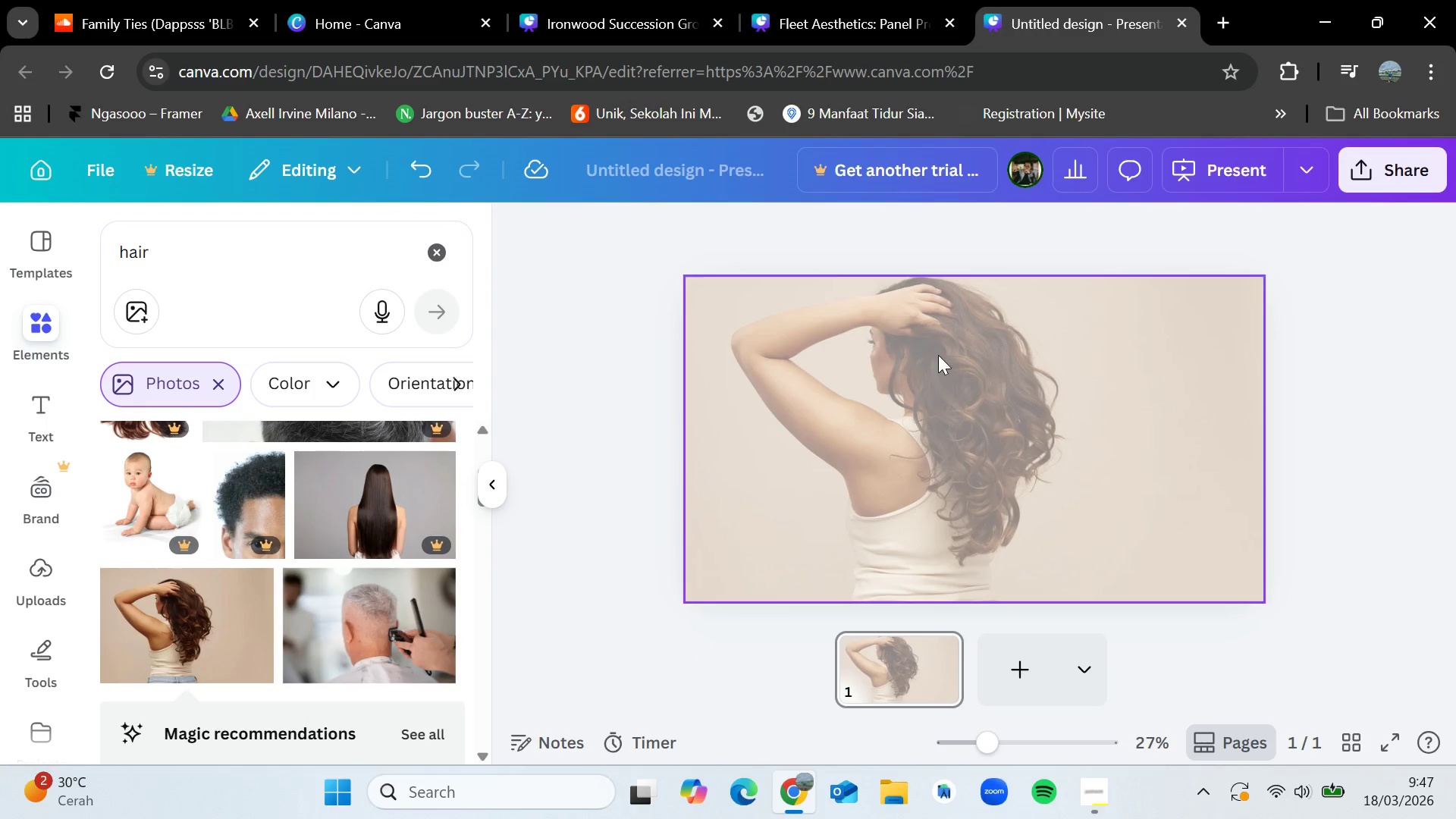 
key(Control+V)
 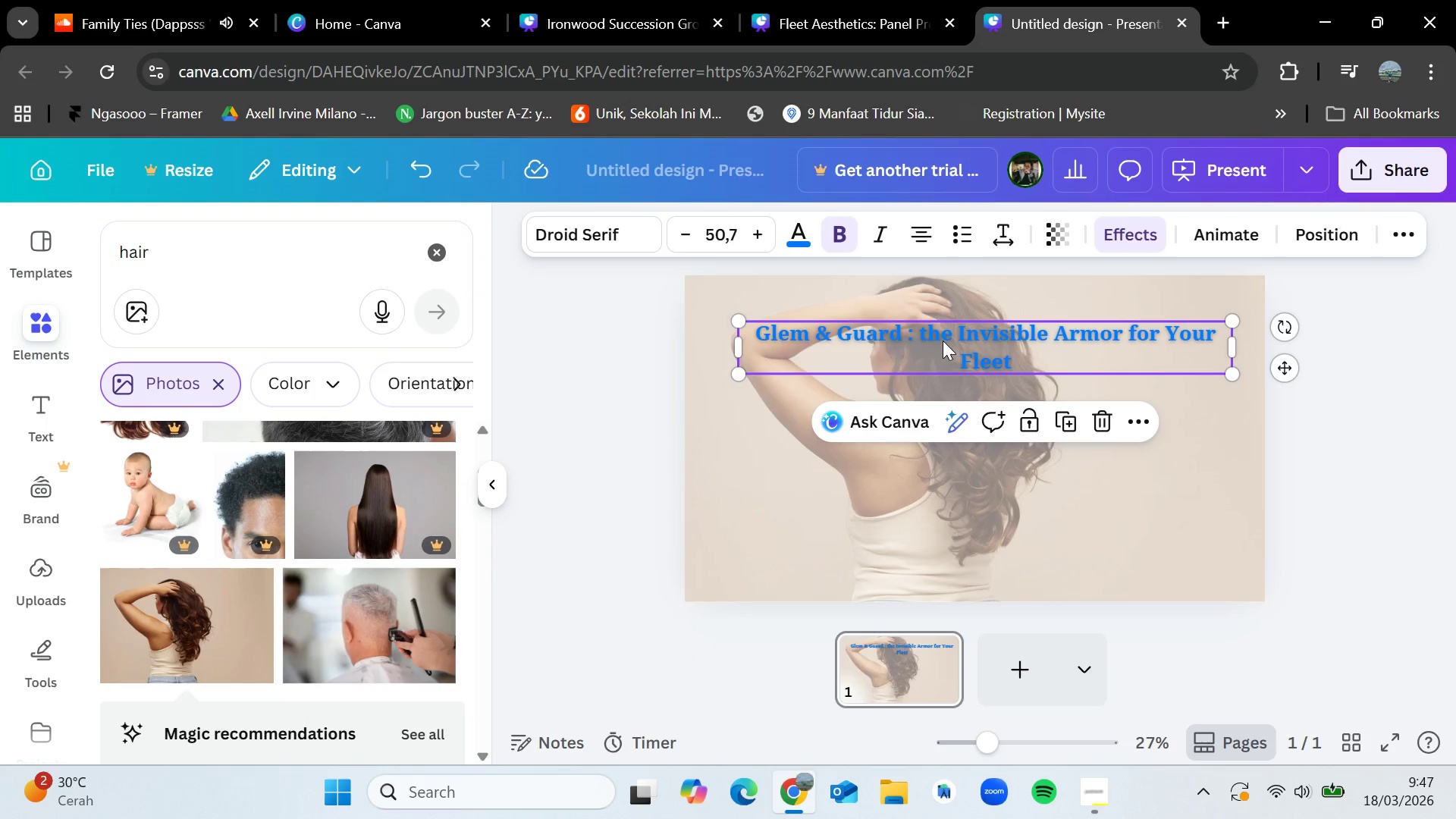 
left_click([792, 221])
 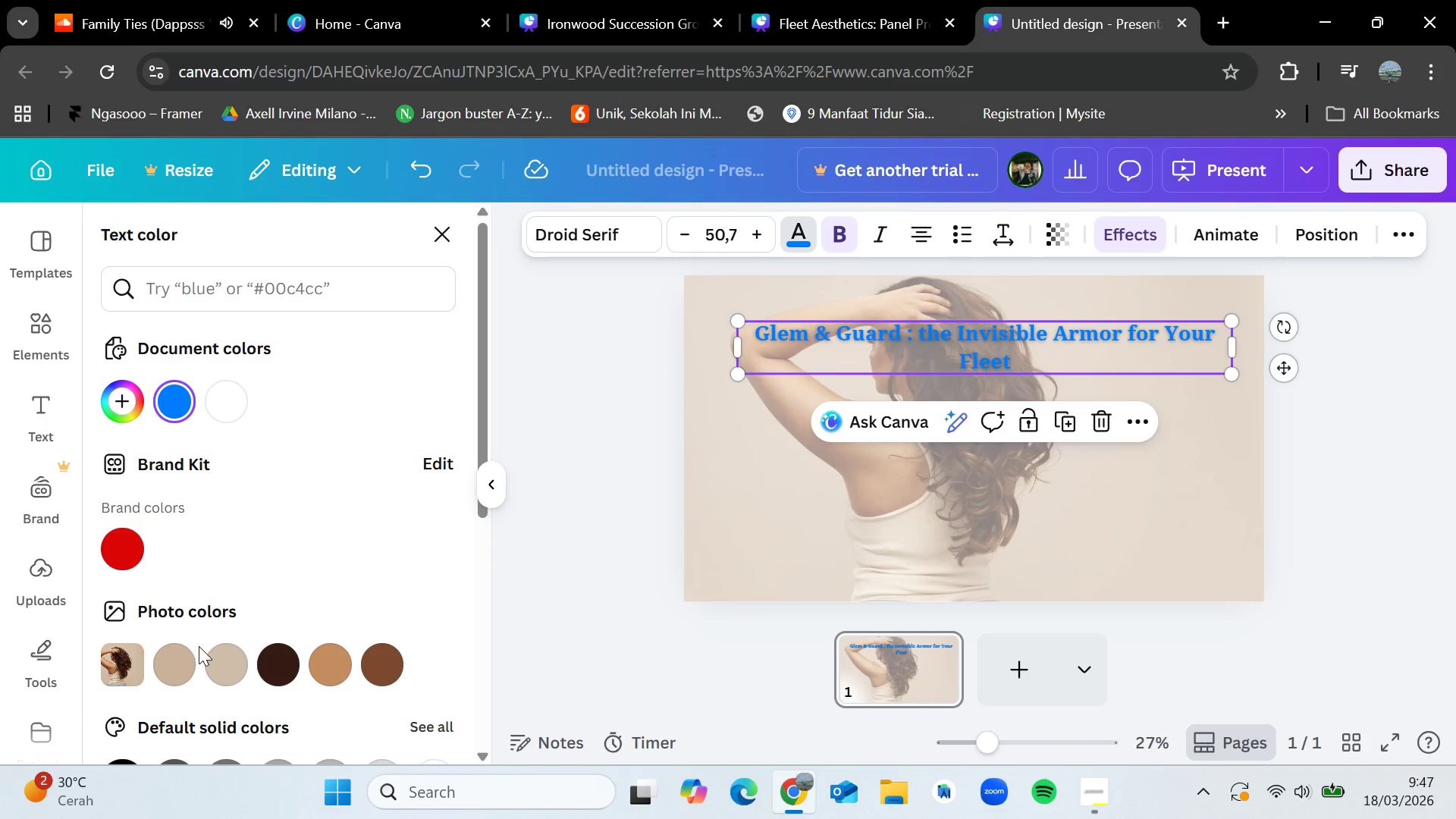 
left_click([640, 8])
 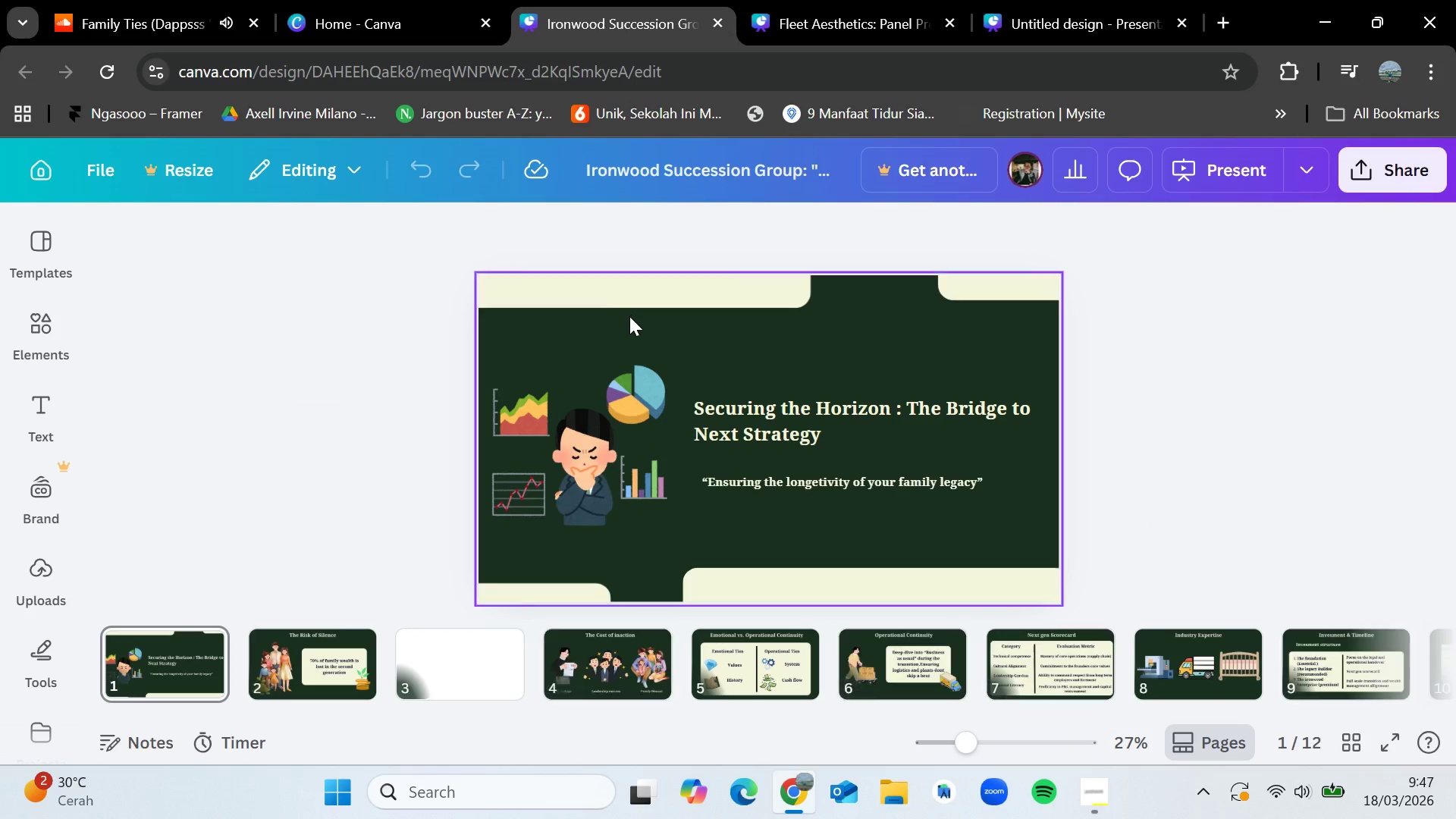 
left_click([638, 298])
 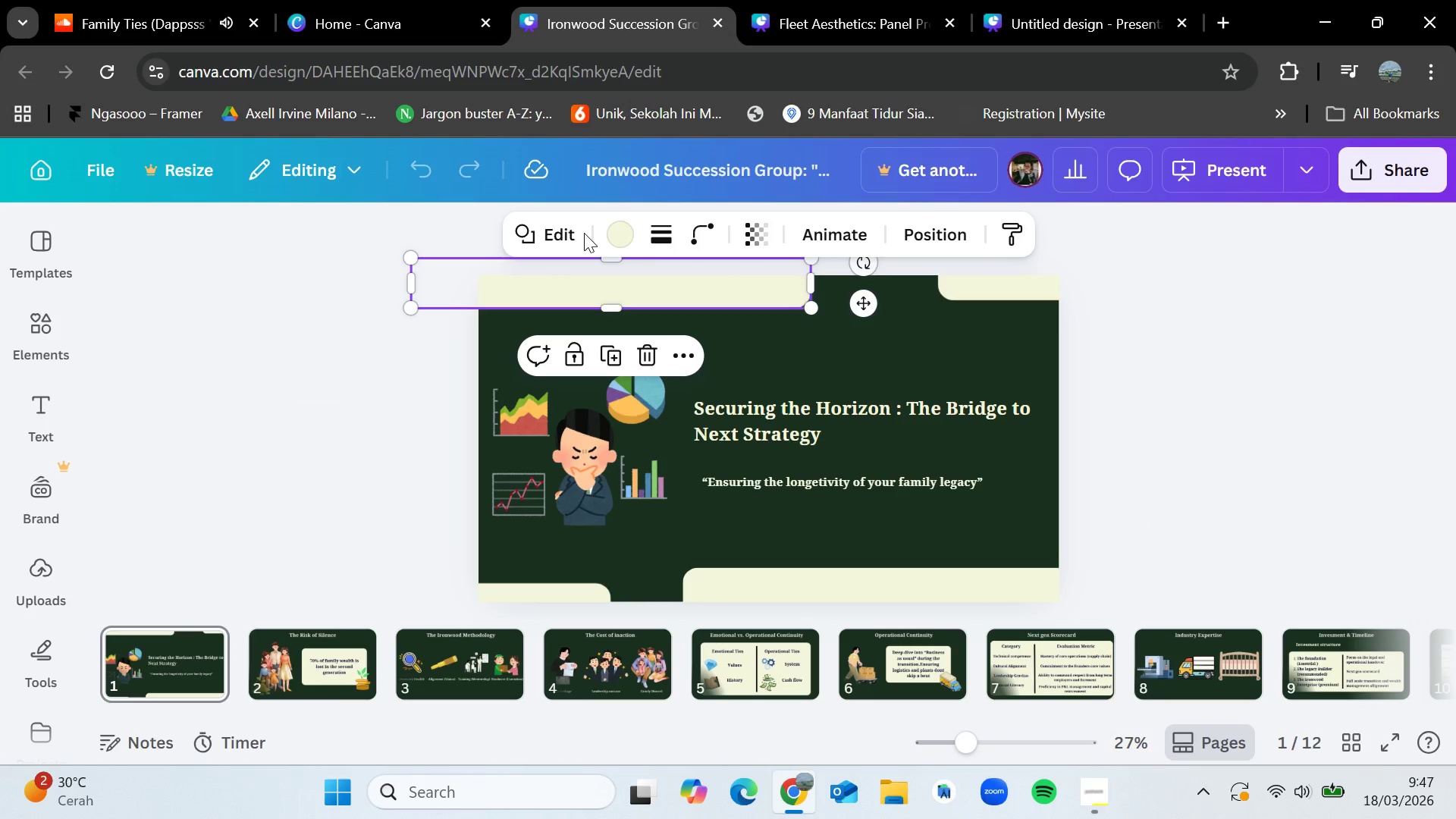 
left_click([640, 236])
 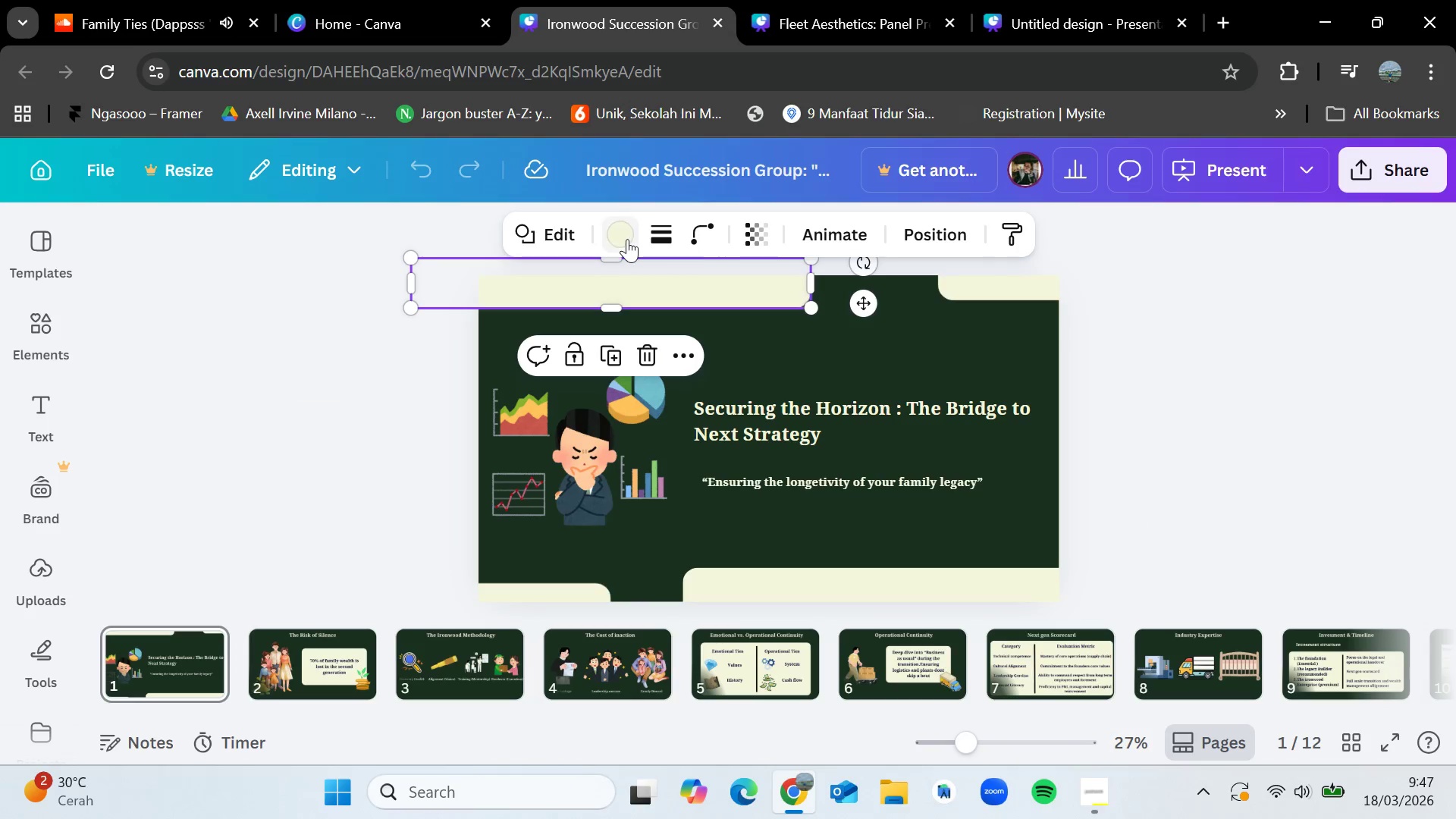 
left_click([627, 239])
 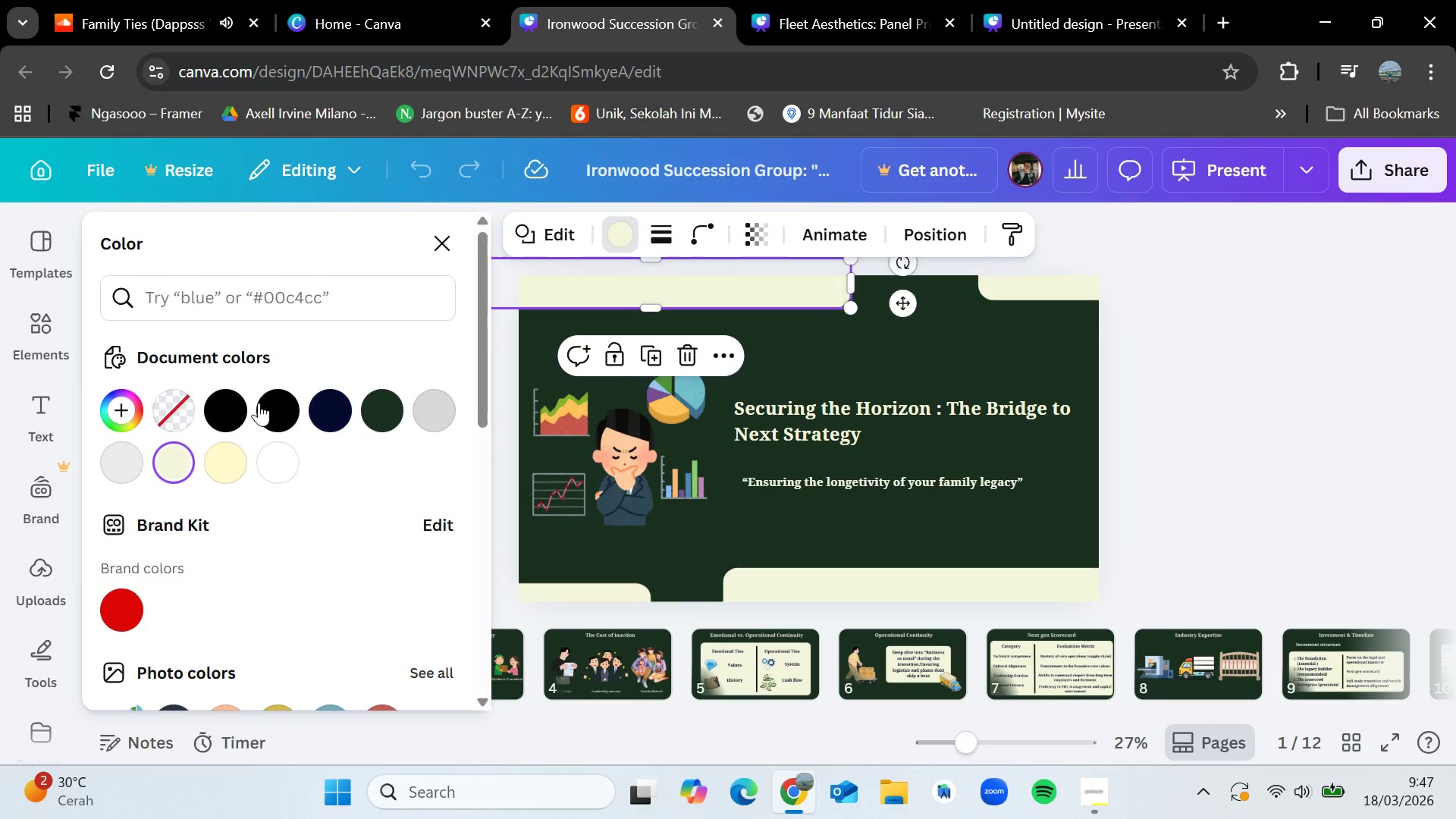 
mouse_move([215, 450])
 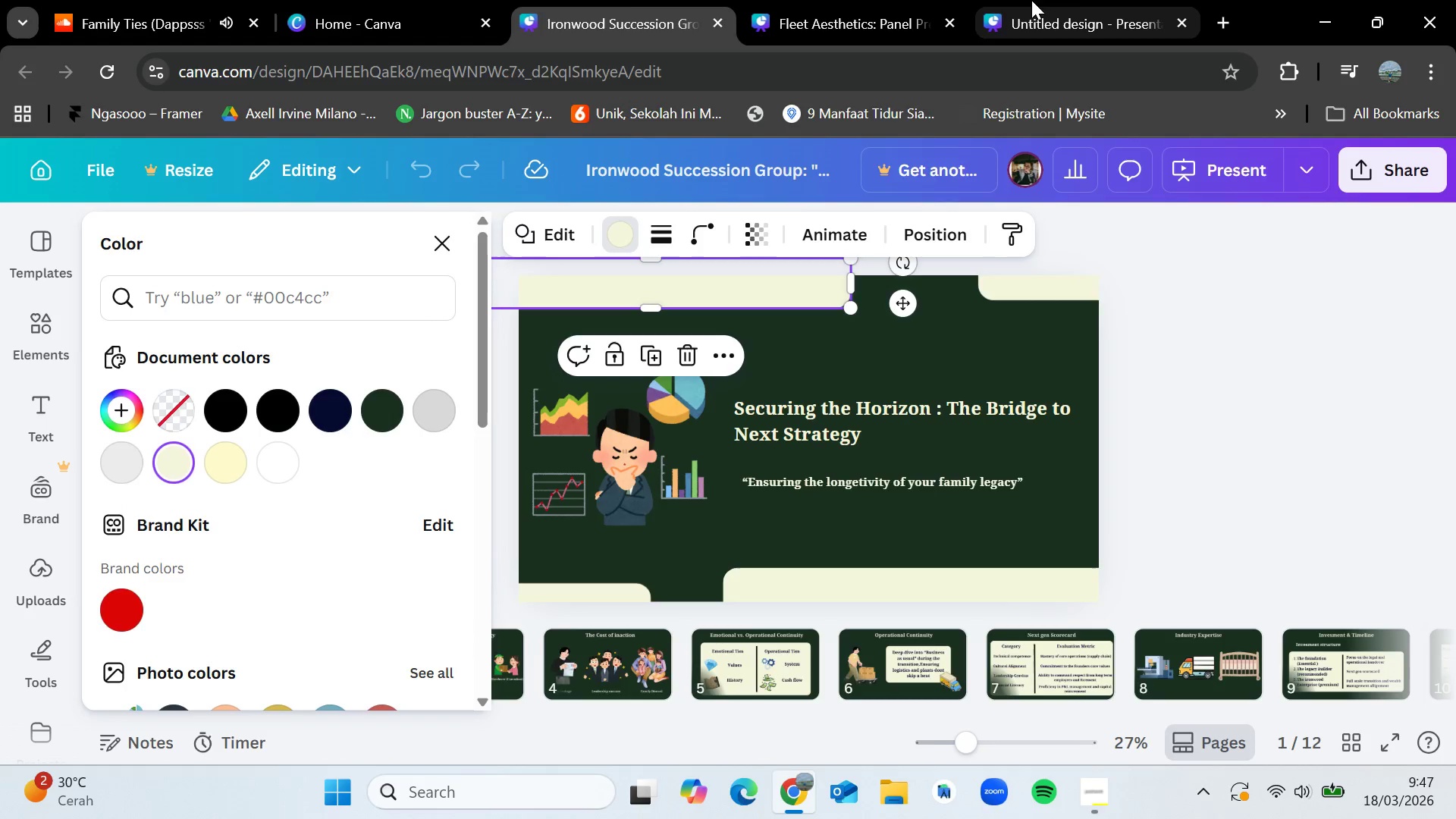 
left_click([1031, 0])
 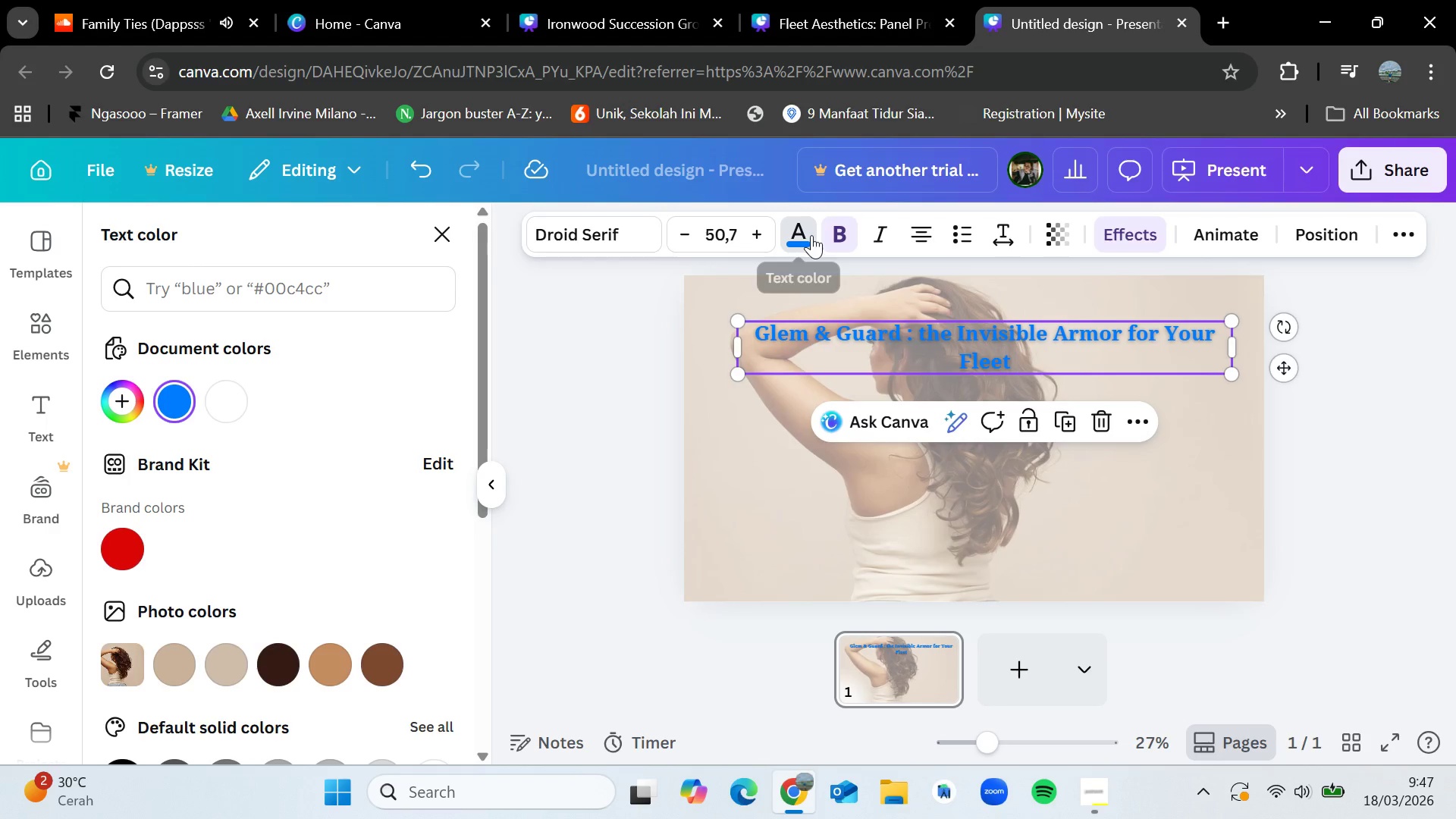 
left_click([395, 281])
 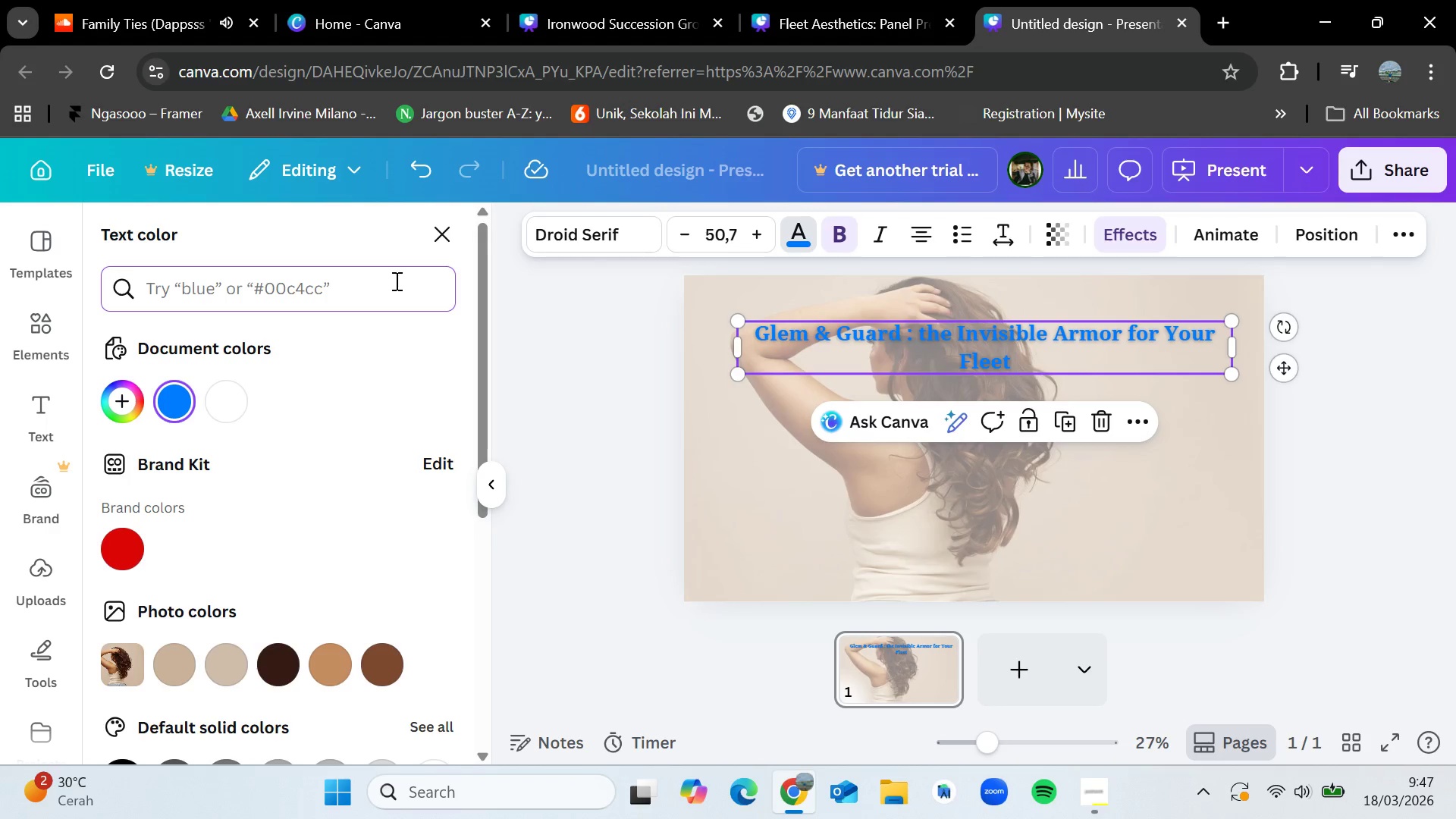 
type(f5f5dc)
 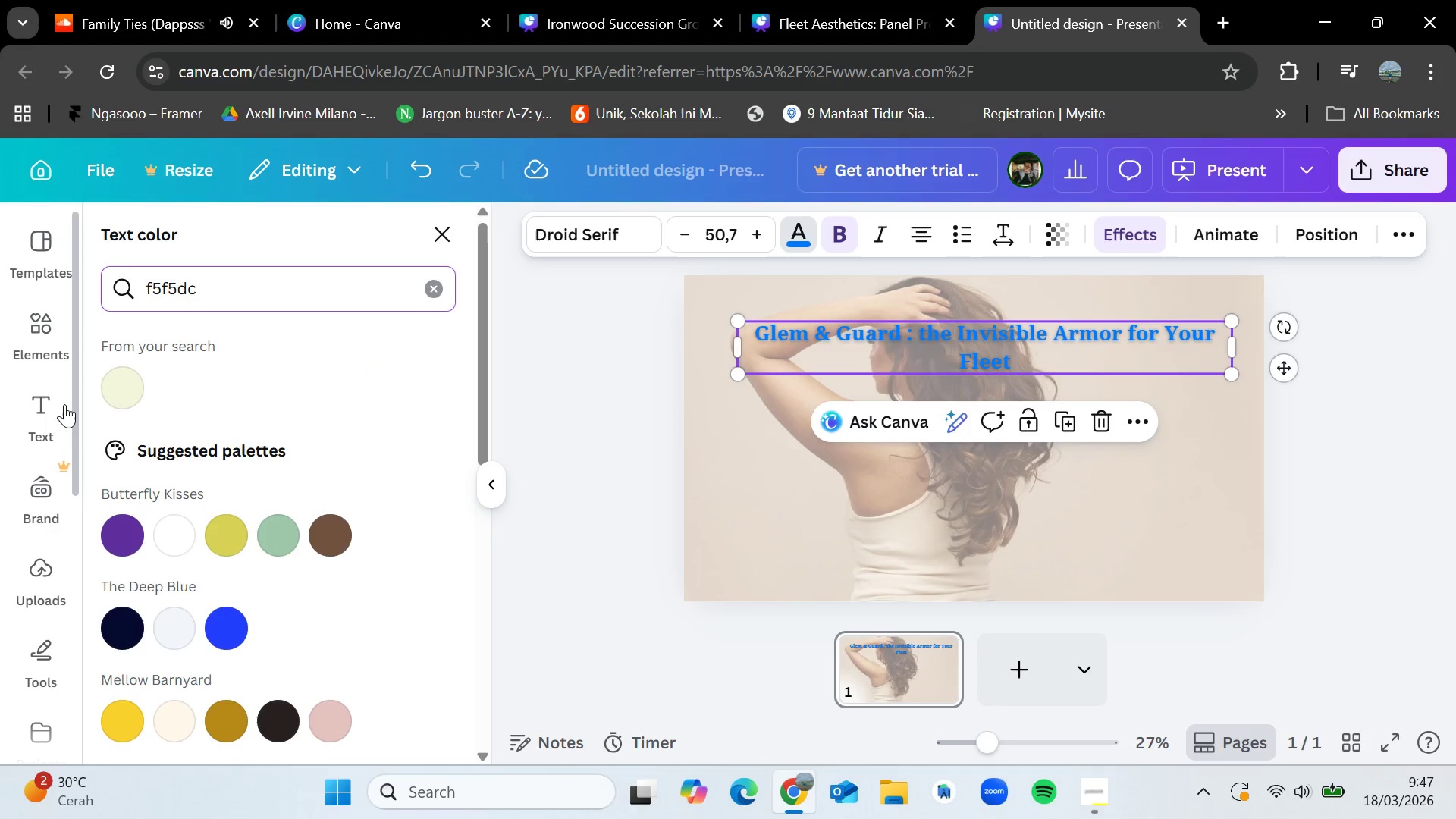 
left_click([114, 389])
 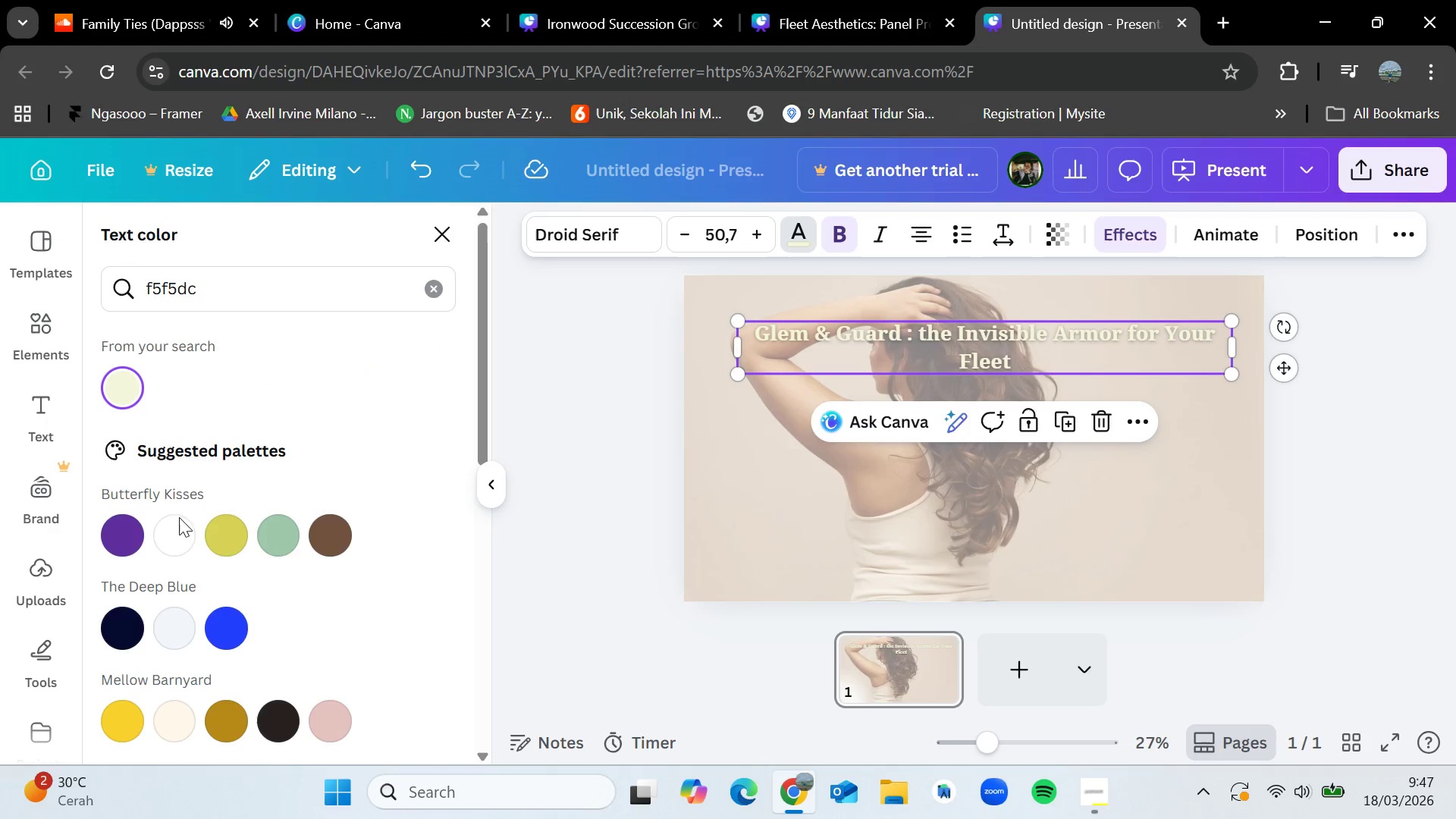 
left_click([159, 534])
 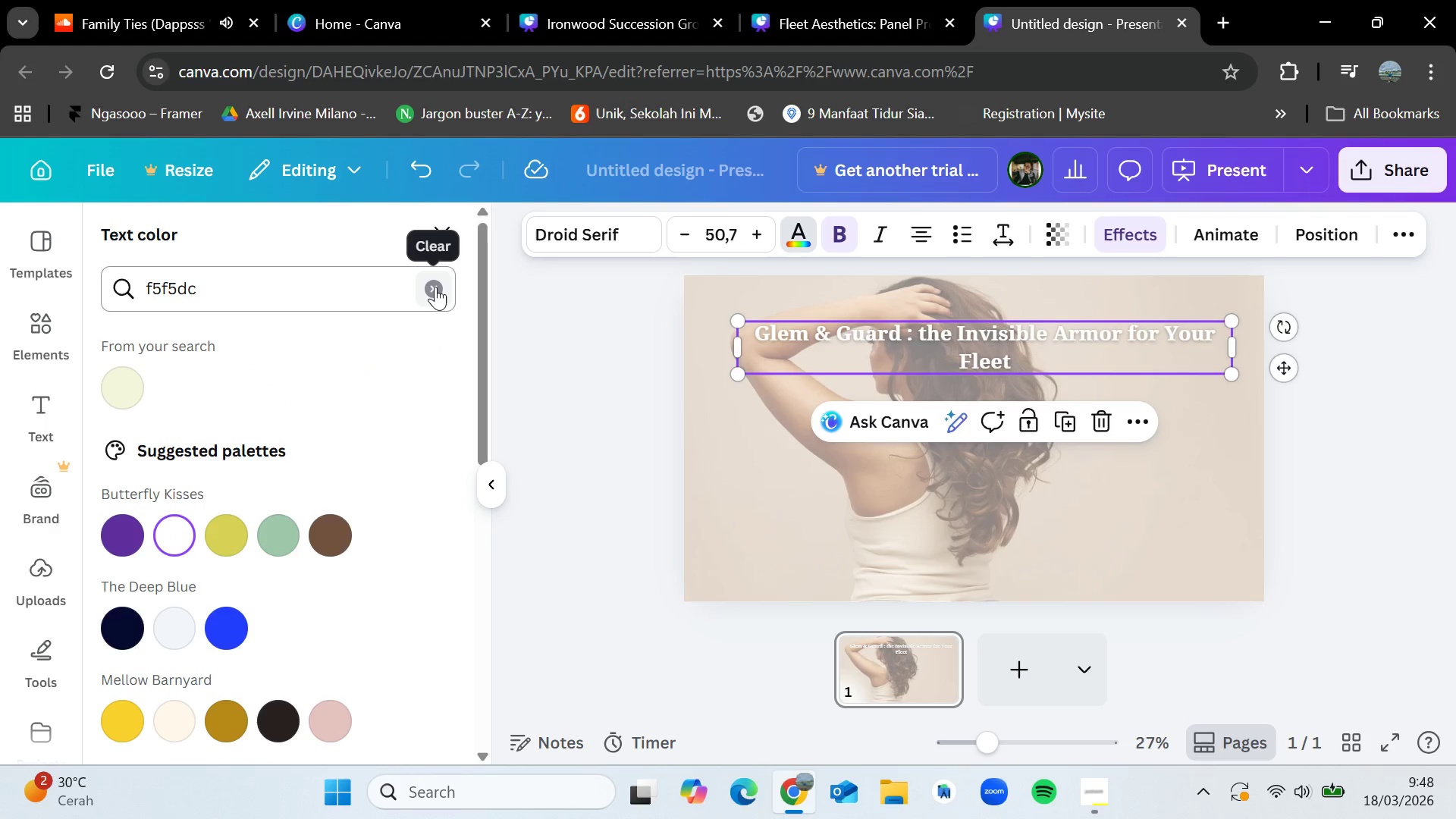 
wait(5.42)
 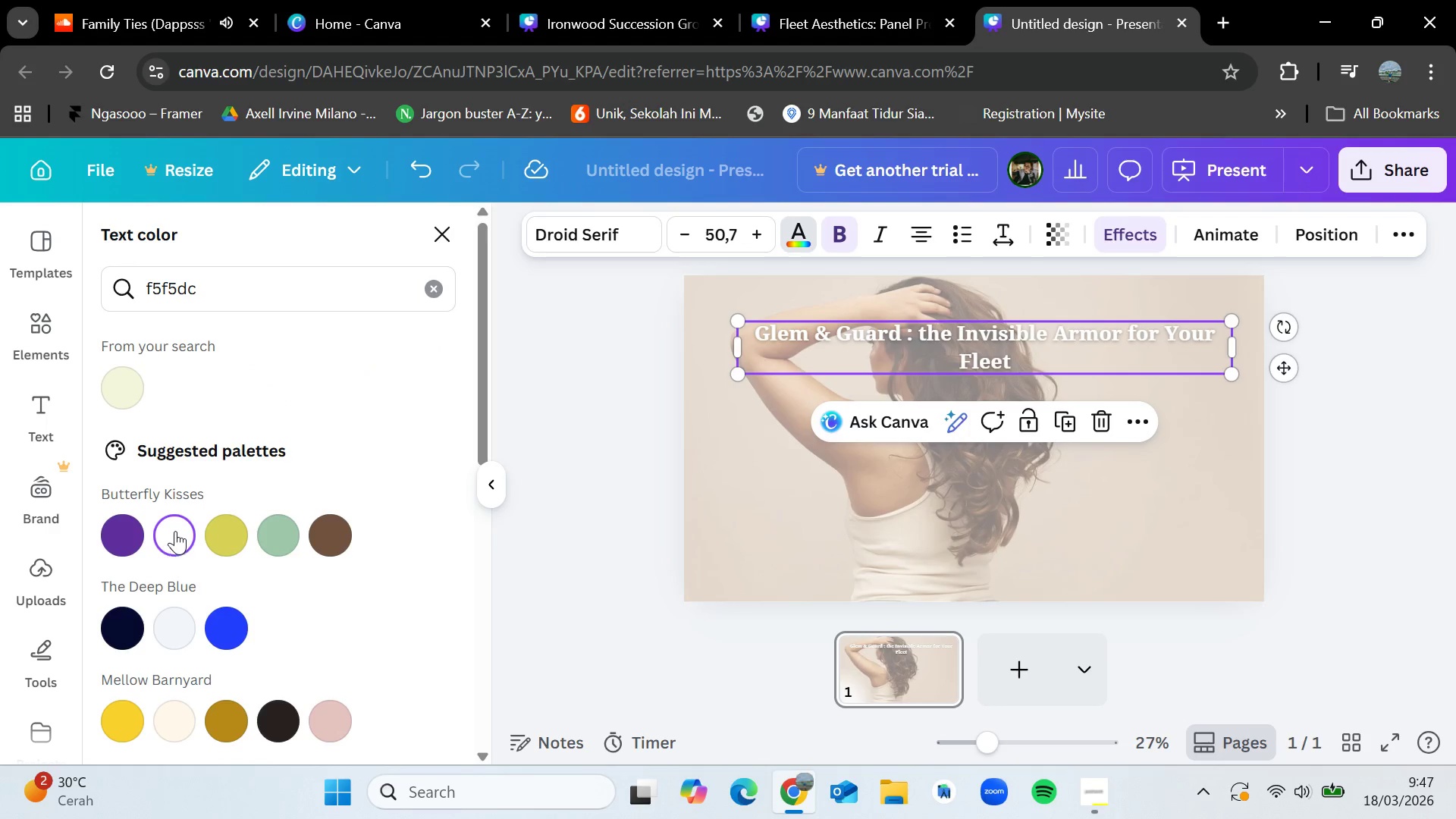 
left_click([435, 287])
 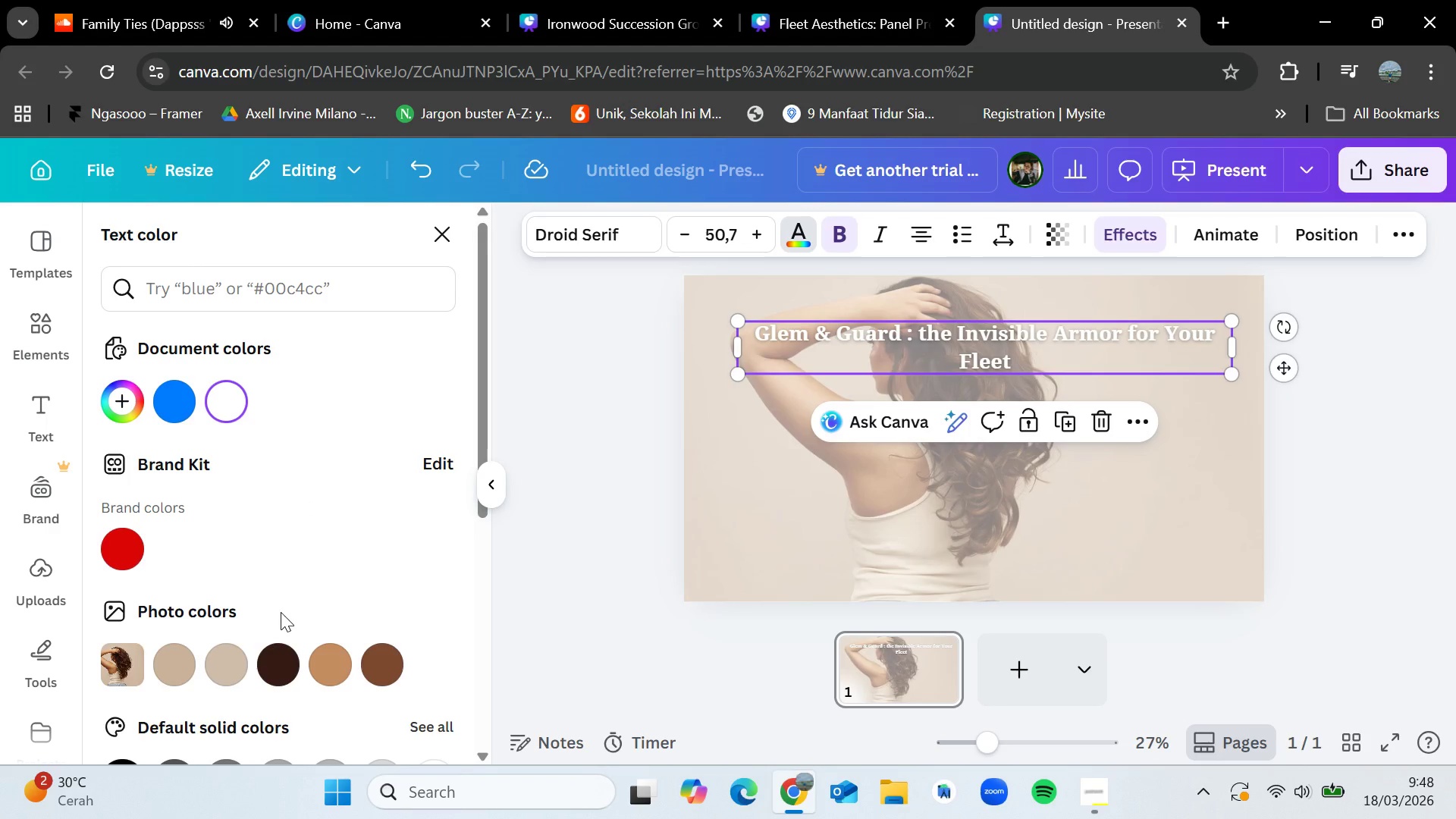 
scroll: coordinate [281, 612], scroll_direction: none, amount: 0.0
 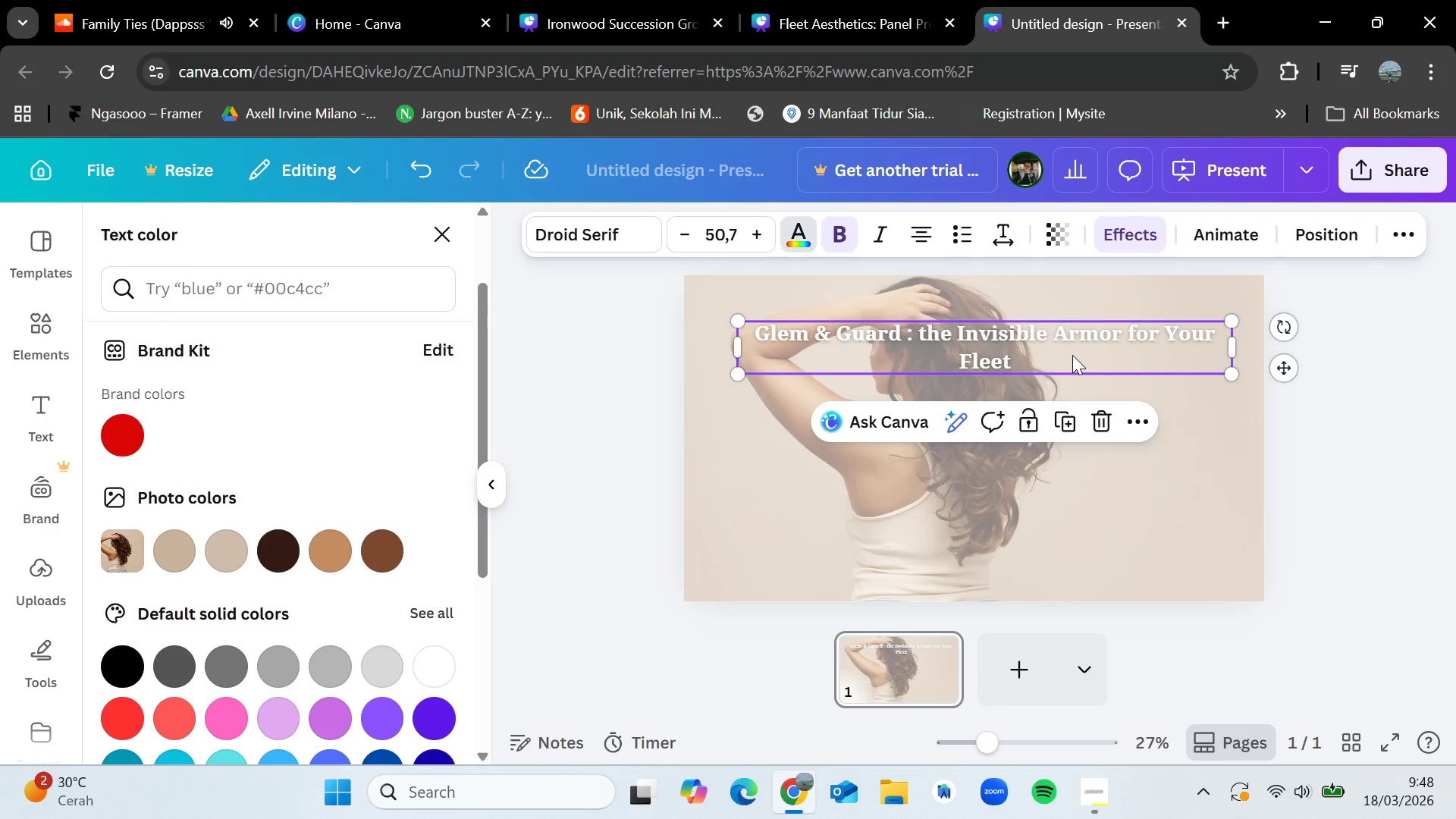 
double_click([1072, 350])
 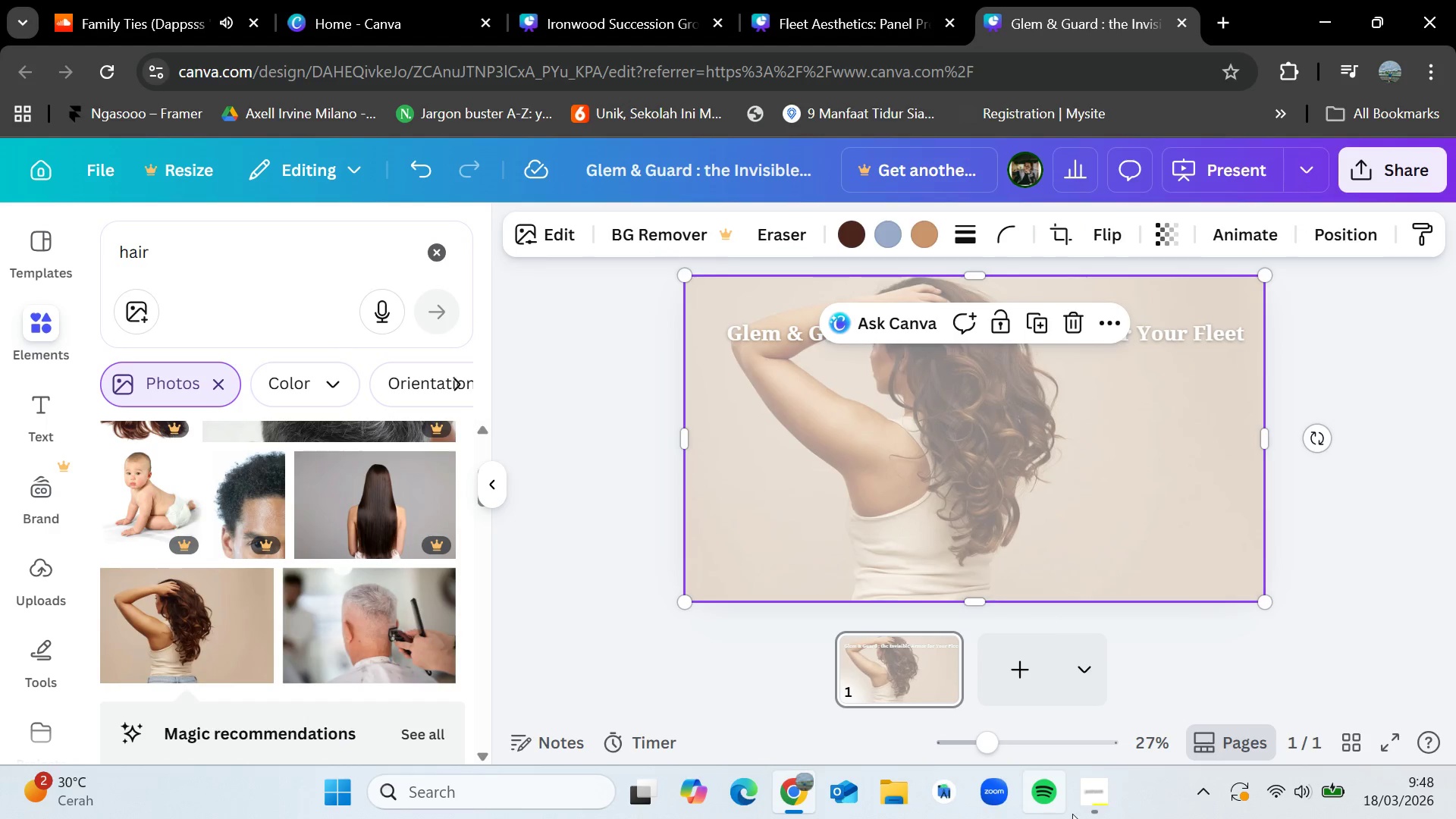 
left_click([1080, 809])